 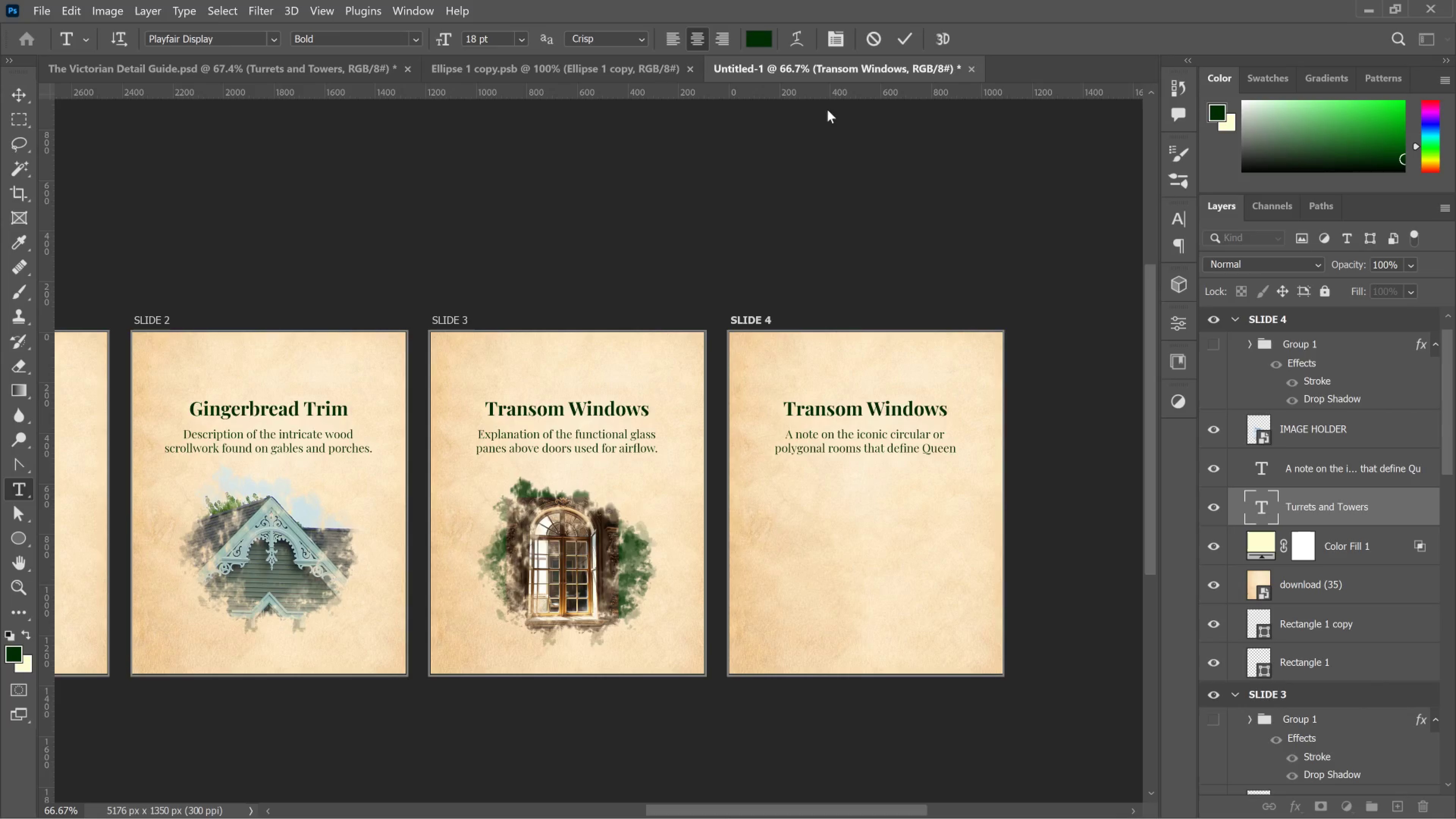 
double_click([831, 413])
 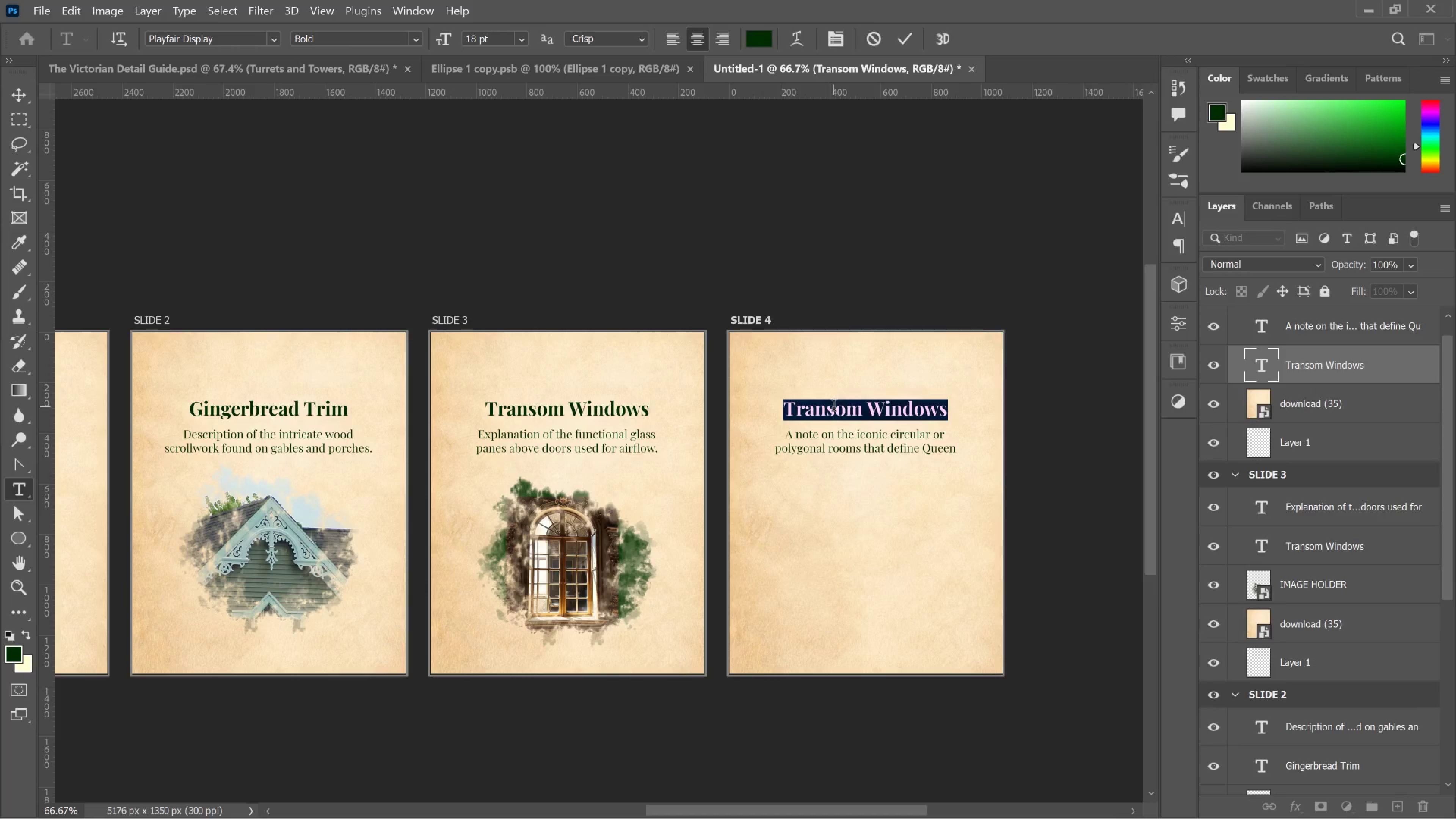 
key(Control+V)
 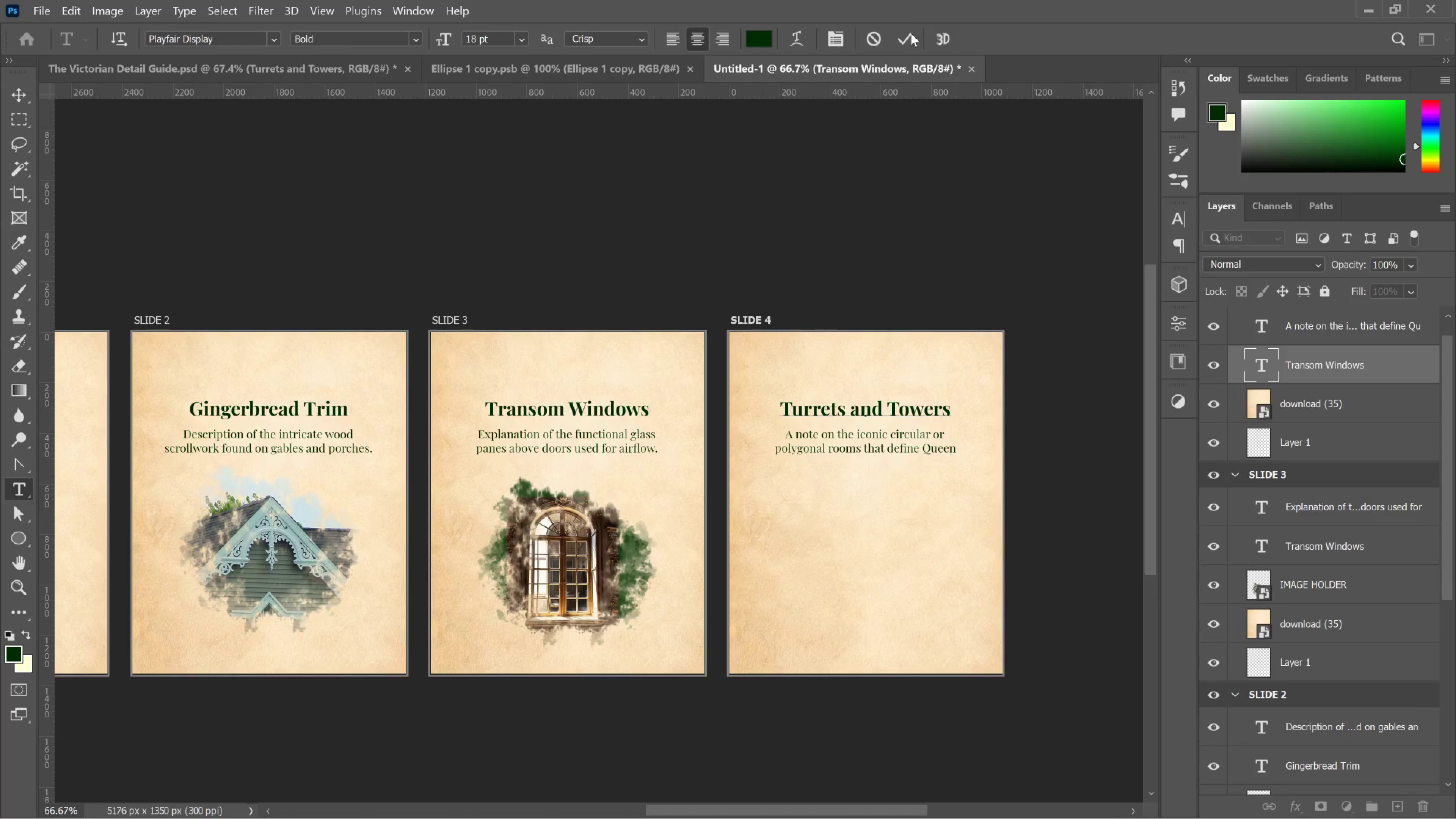 
left_click([904, 44])
 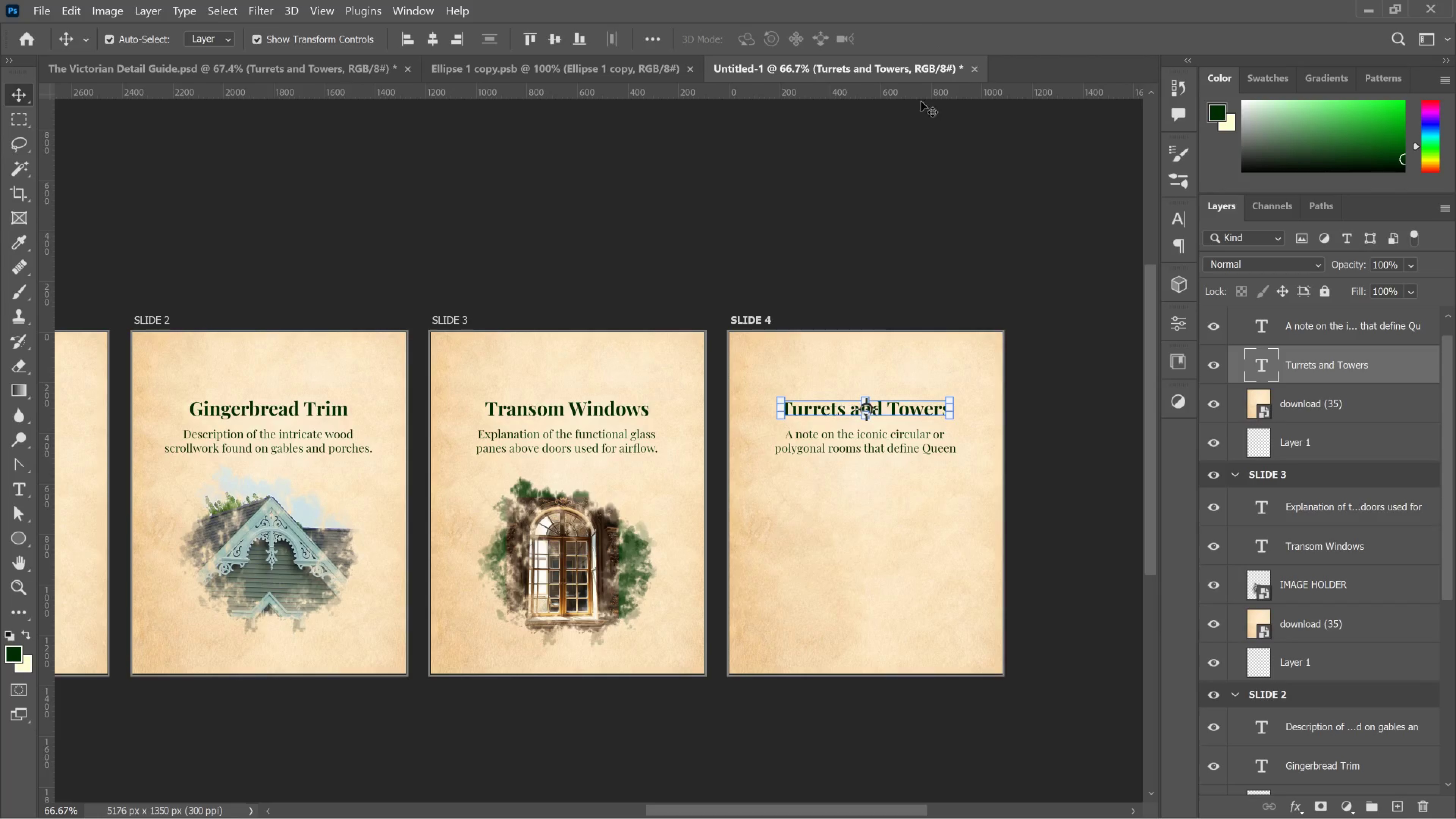 
key(Alt+AltLeft)
 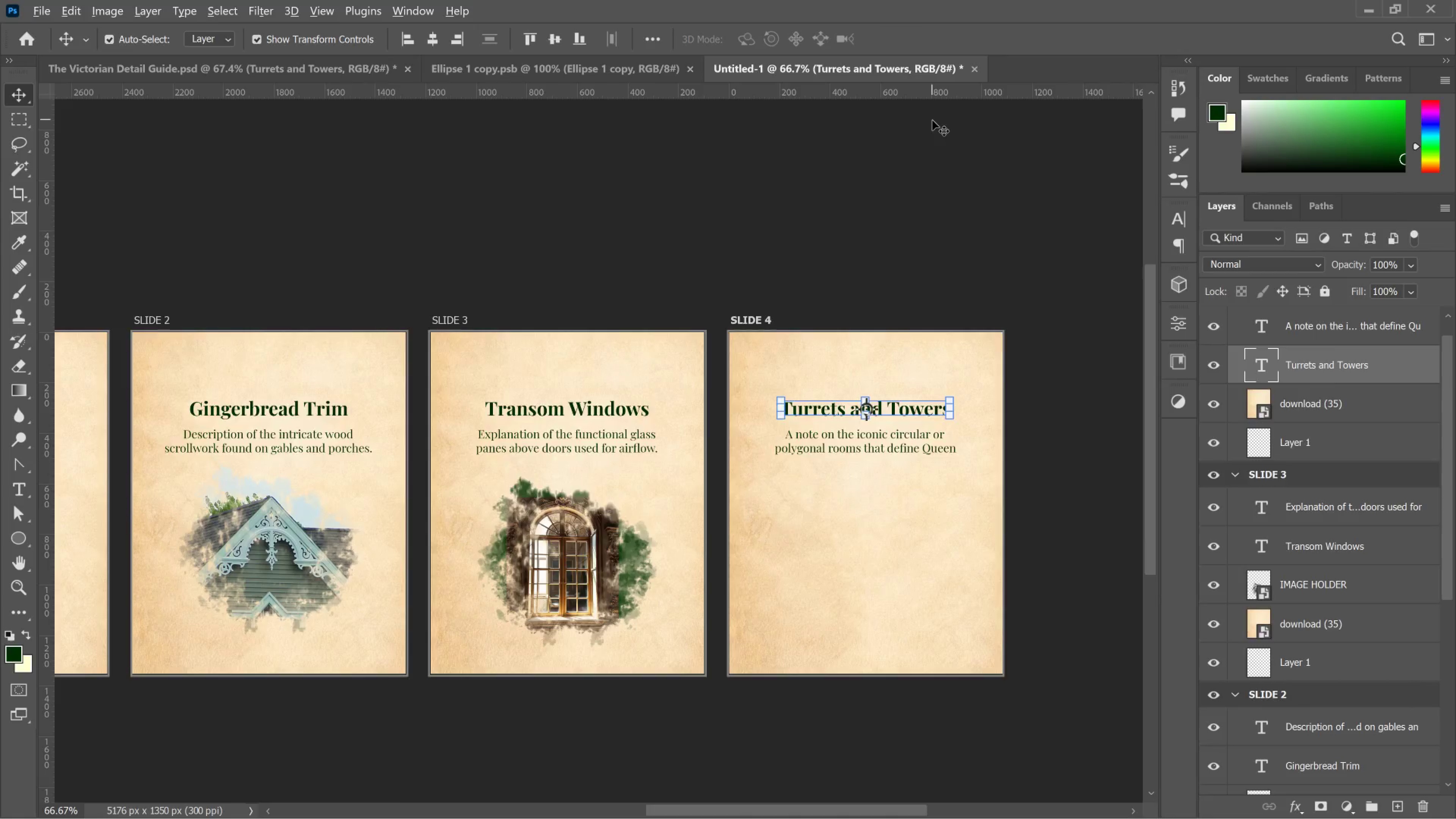 
key(Alt+Tab)